 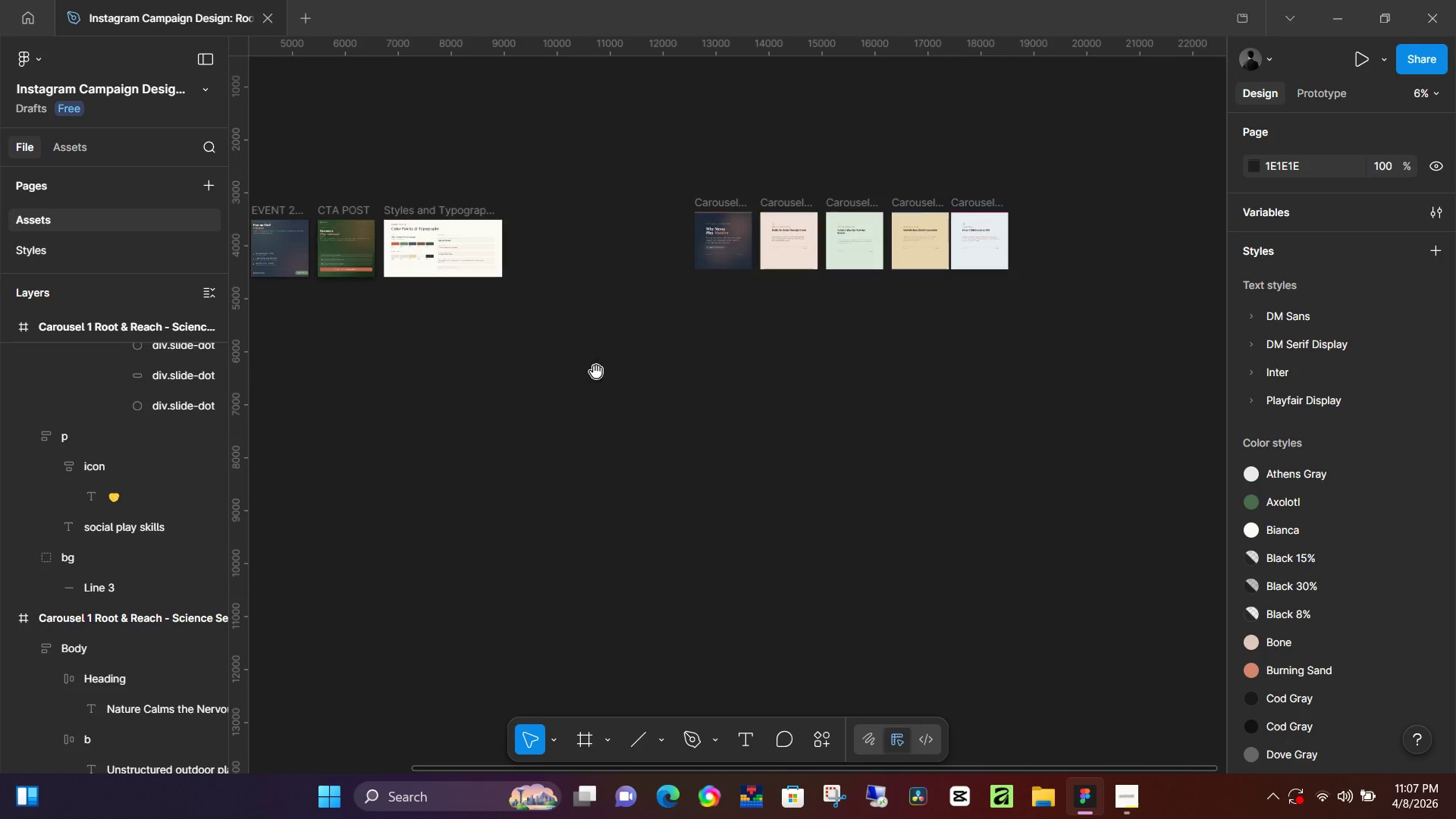 
hold_key(key=Space, duration=1.47)
 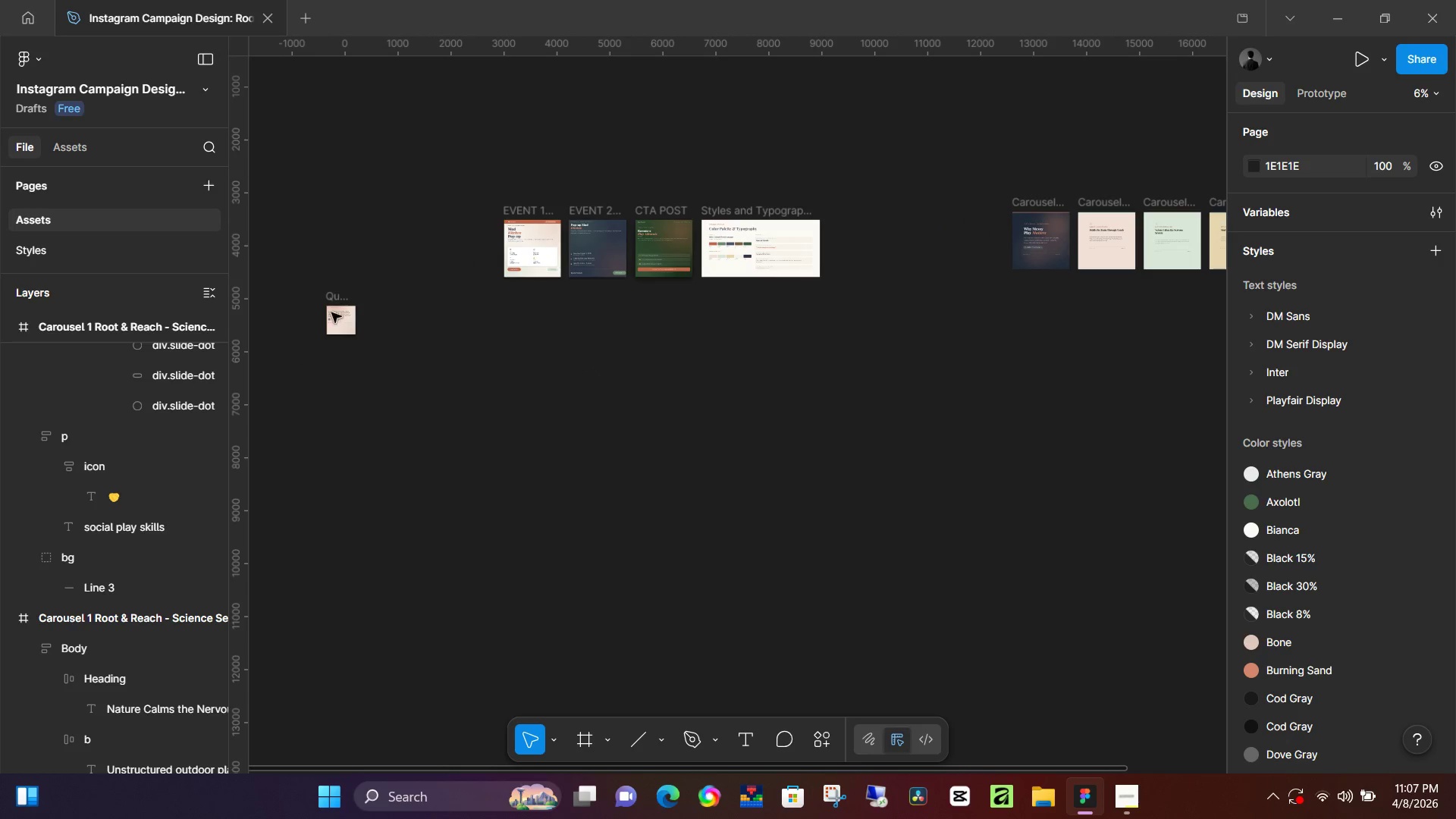 
left_click_drag(start_coordinate=[595, 372], to_coordinate=[913, 372])
 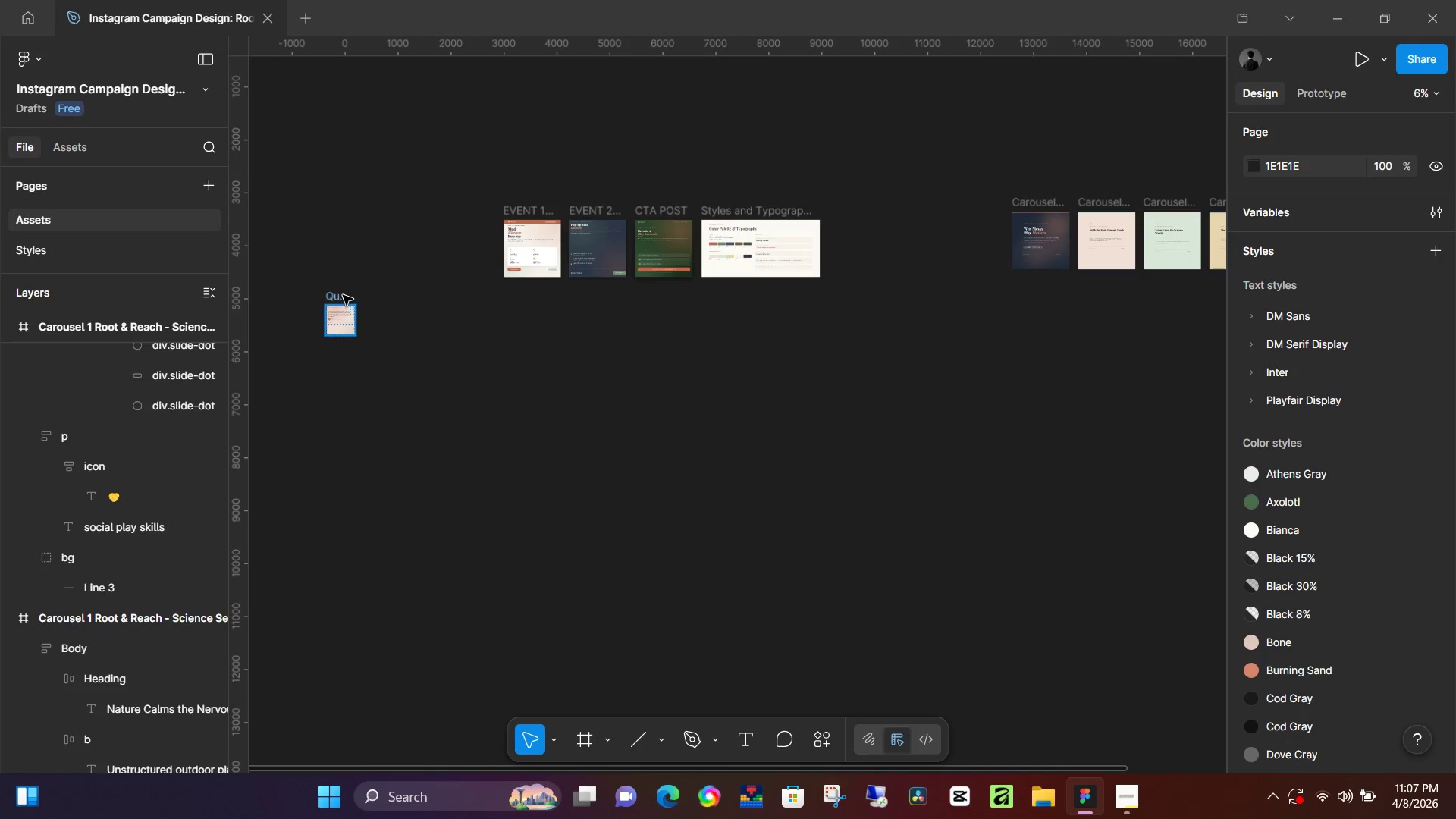 
scroll: coordinate [730, 344], scroll_direction: down, amount: 4.0
 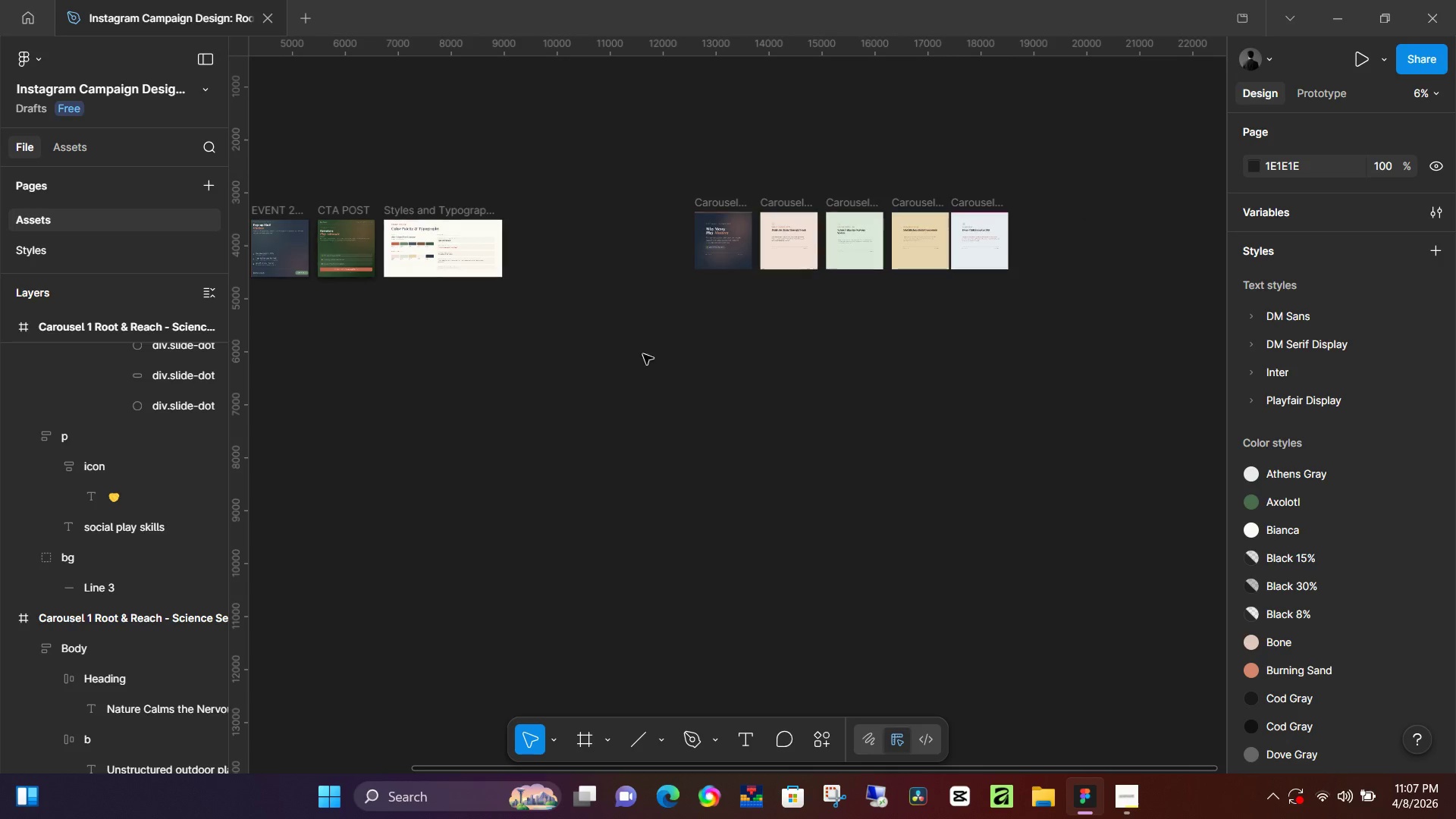 
left_click([343, 295])
 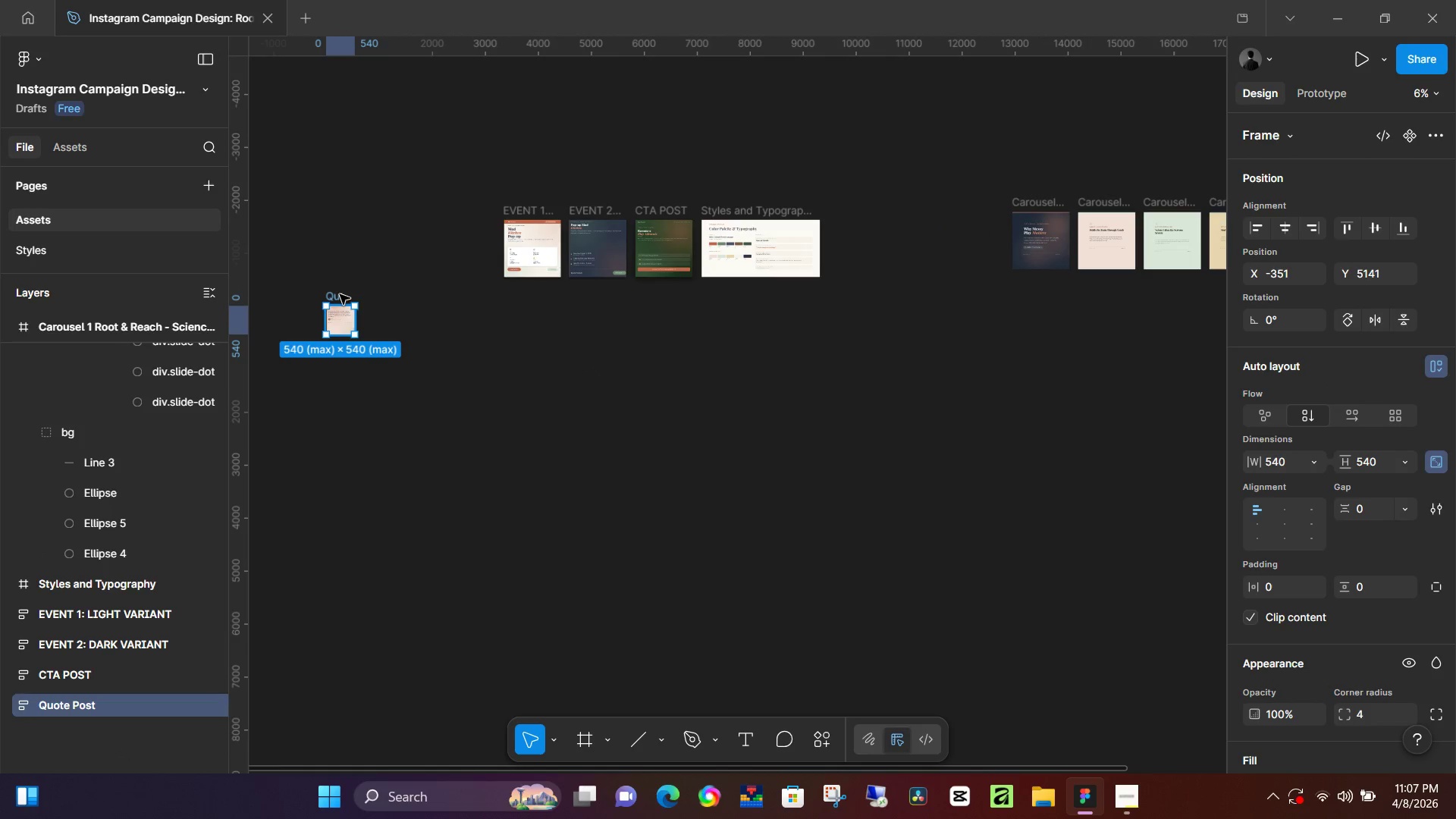 
left_click_drag(start_coordinate=[340, 294], to_coordinate=[557, 303])
 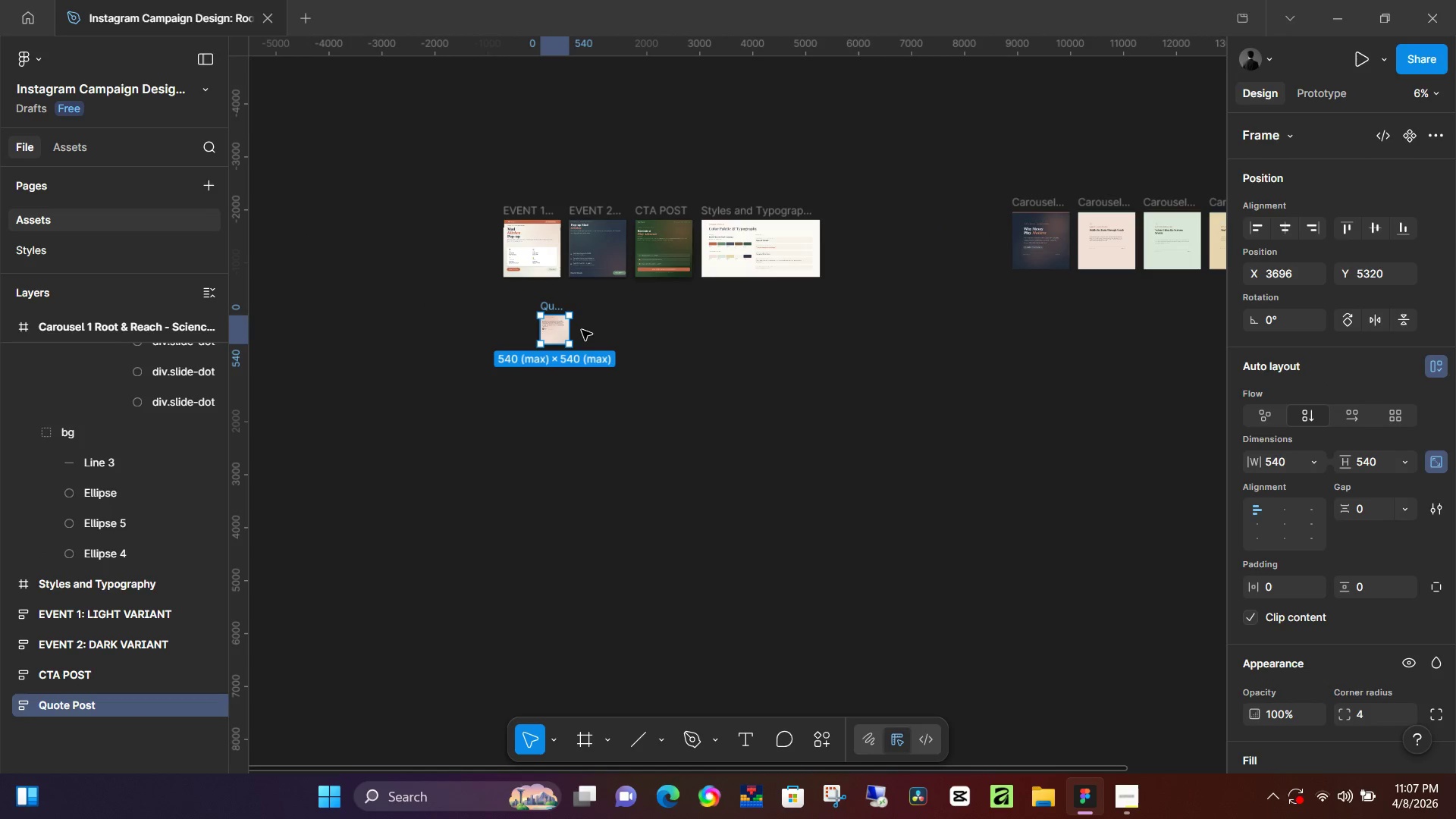 
hold_key(key=ControlLeft, duration=1.5)
scroll: coordinate [565, 337], scroll_direction: up, amount: 14.0
 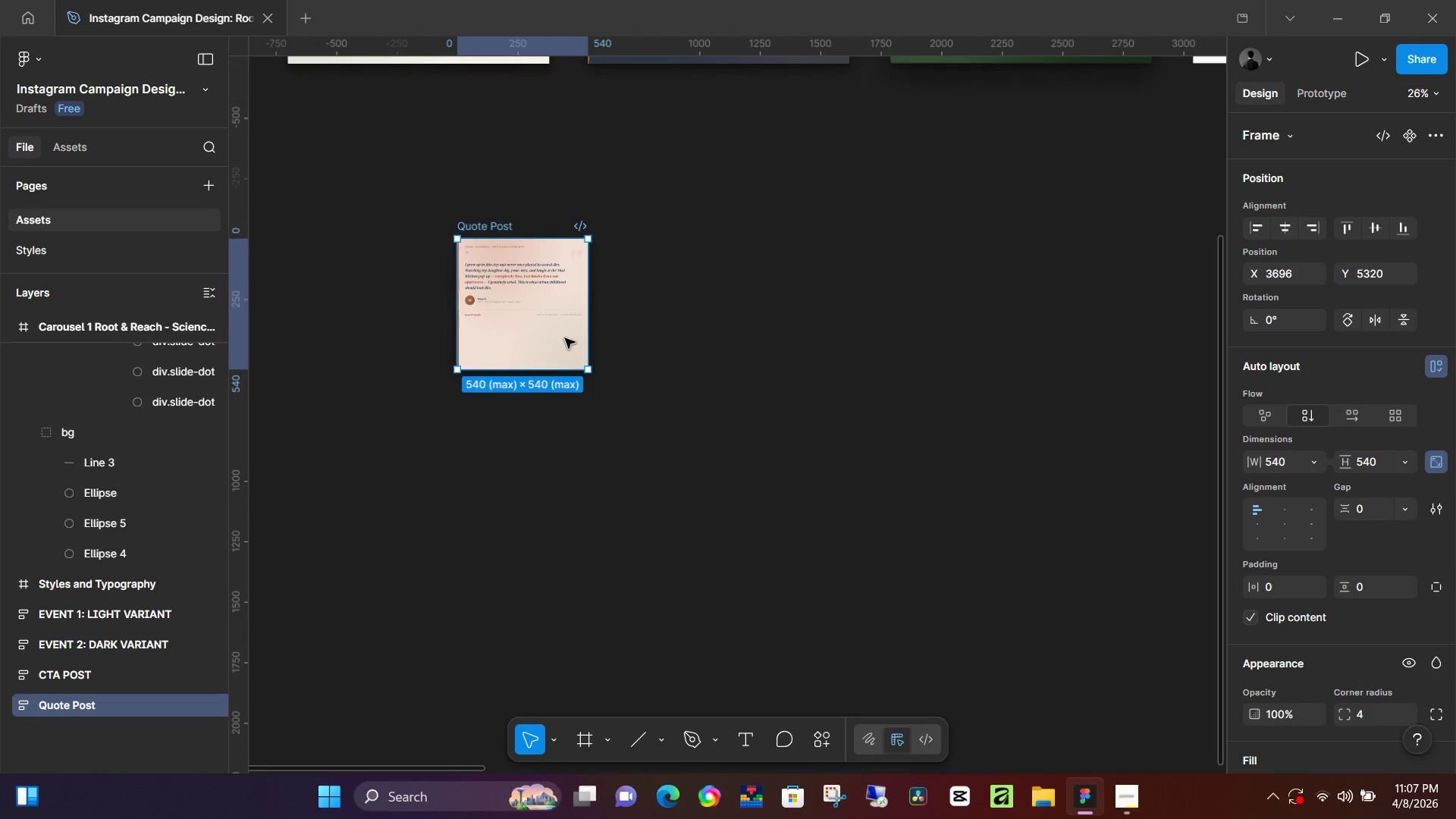 
hold_key(key=ControlLeft, duration=1.5)
hold_key(key=ControlLeft, duration=0.89)
scroll: coordinate [566, 338], scroll_direction: down, amount: 5.0
 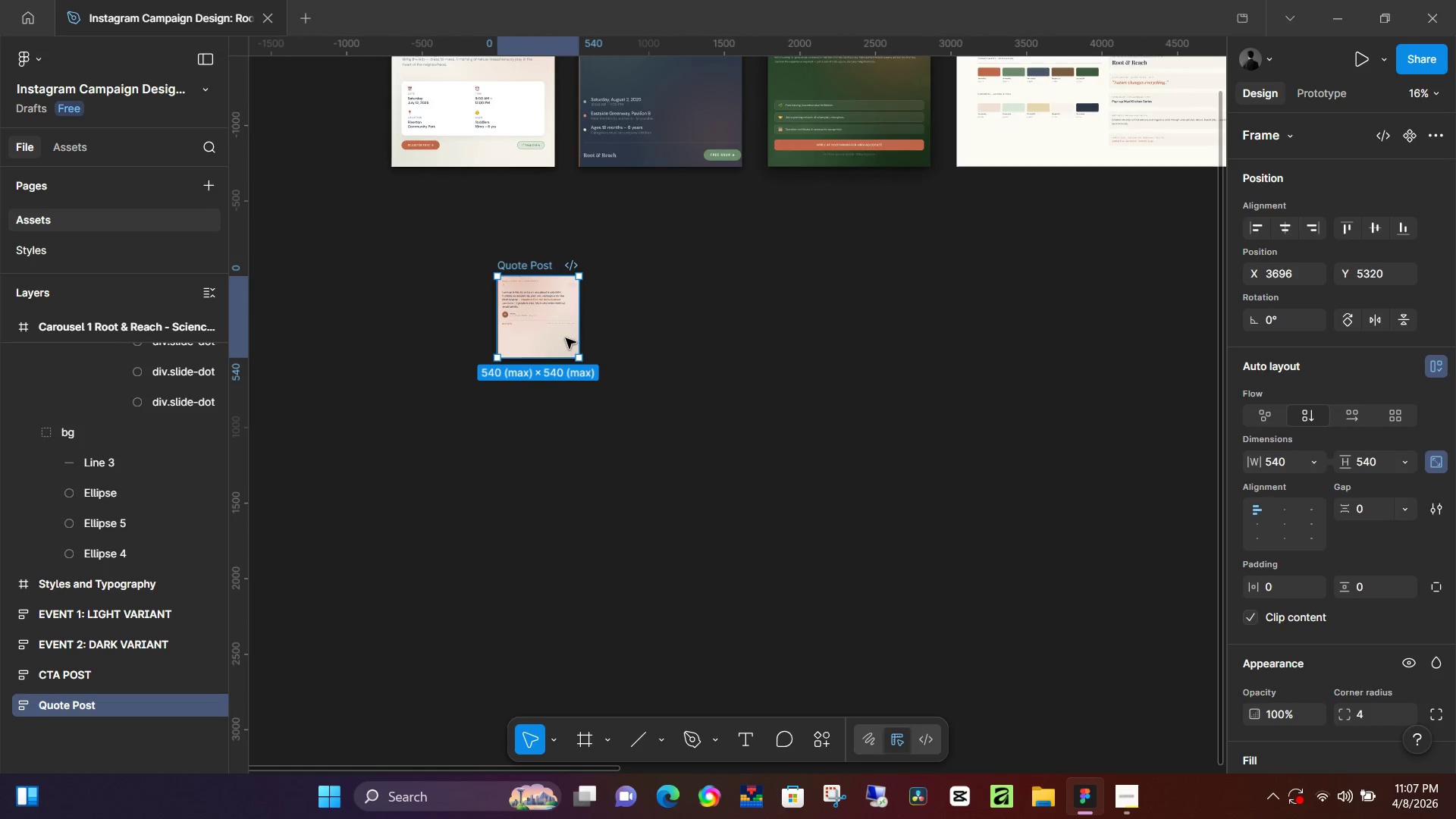 
key(K)
 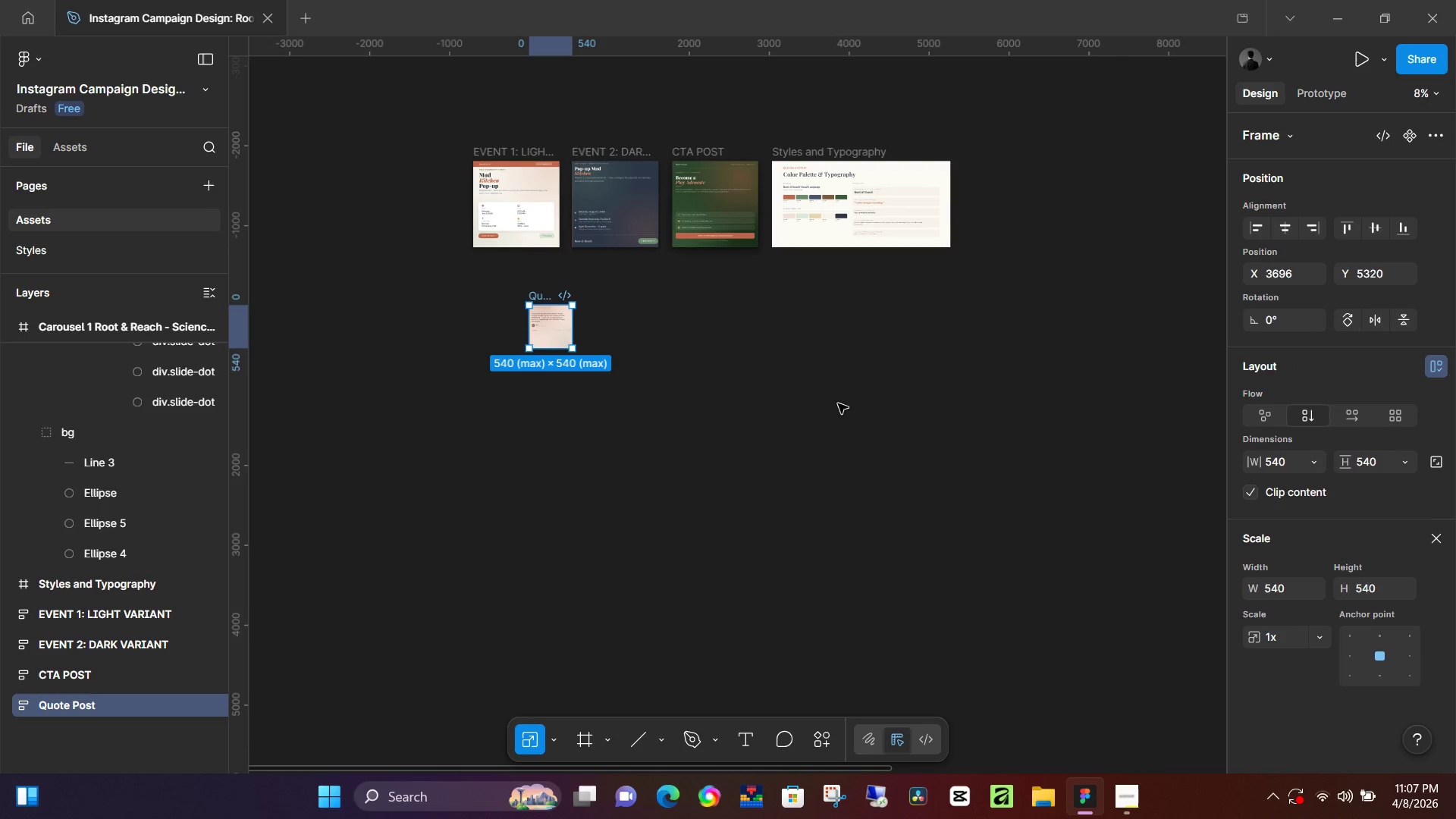 
left_click_drag(start_coordinate=[579, 349], to_coordinate=[689, 414])
 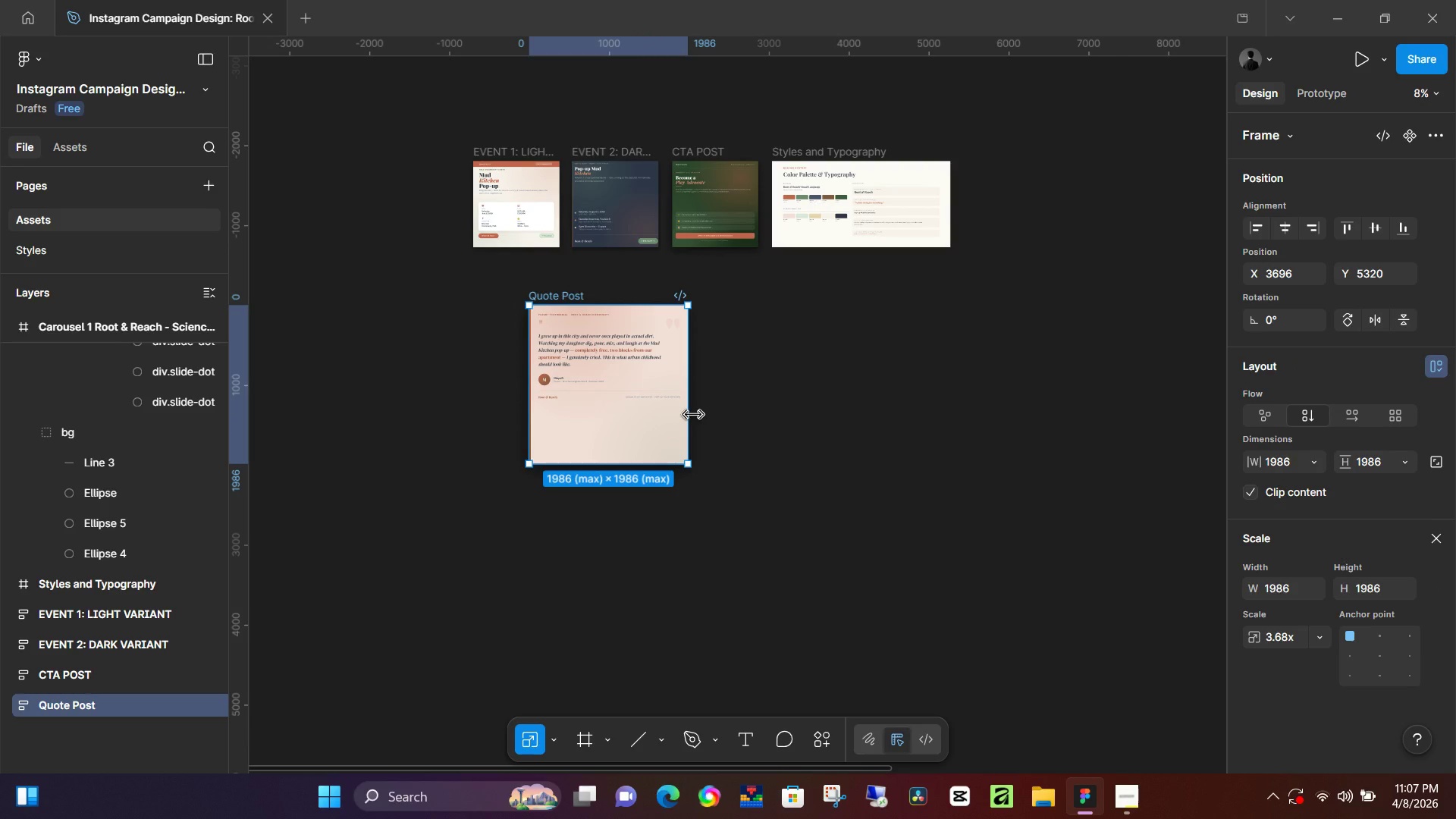 
wait(7.19)
 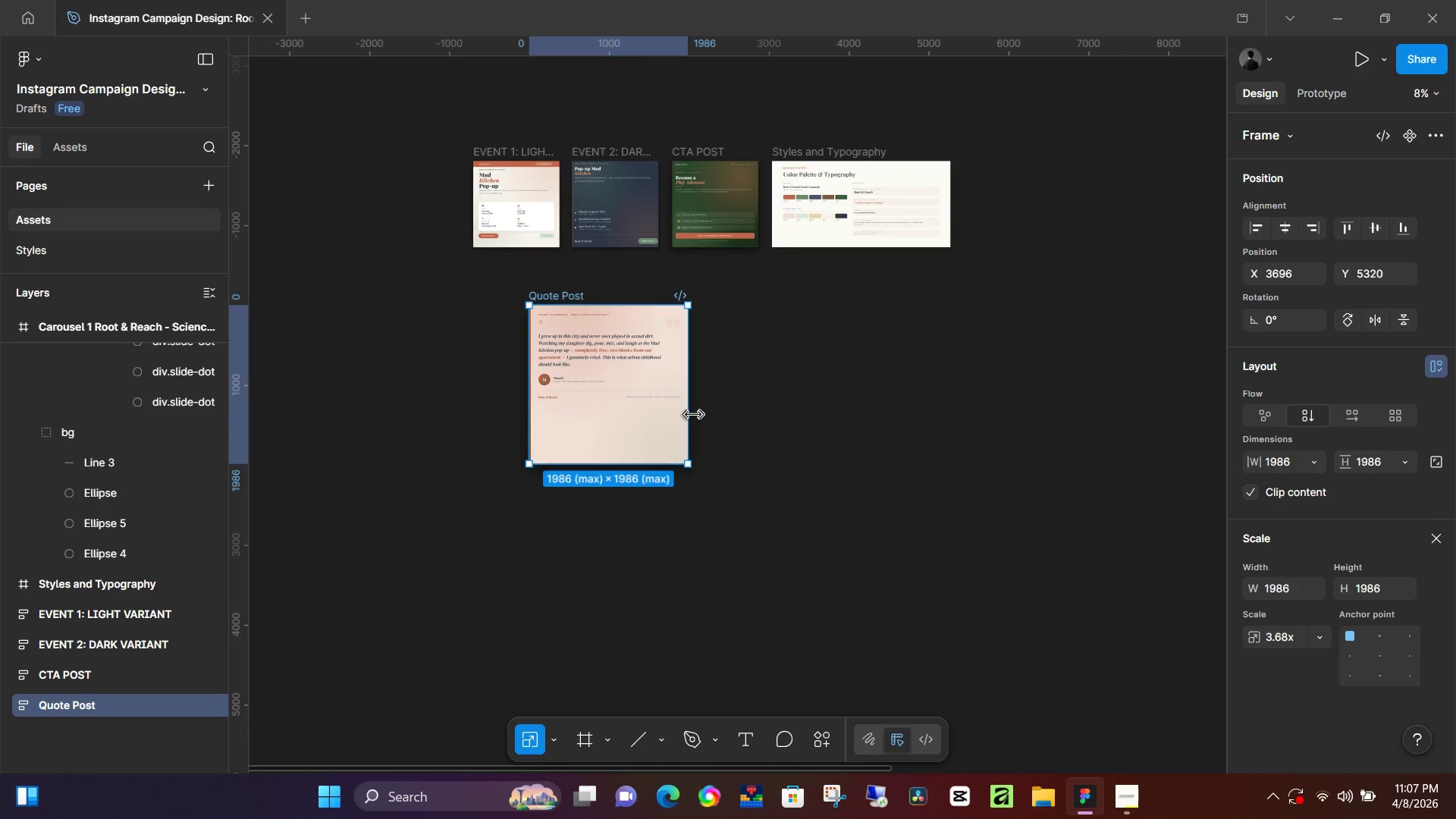 
left_click([1287, 463])
 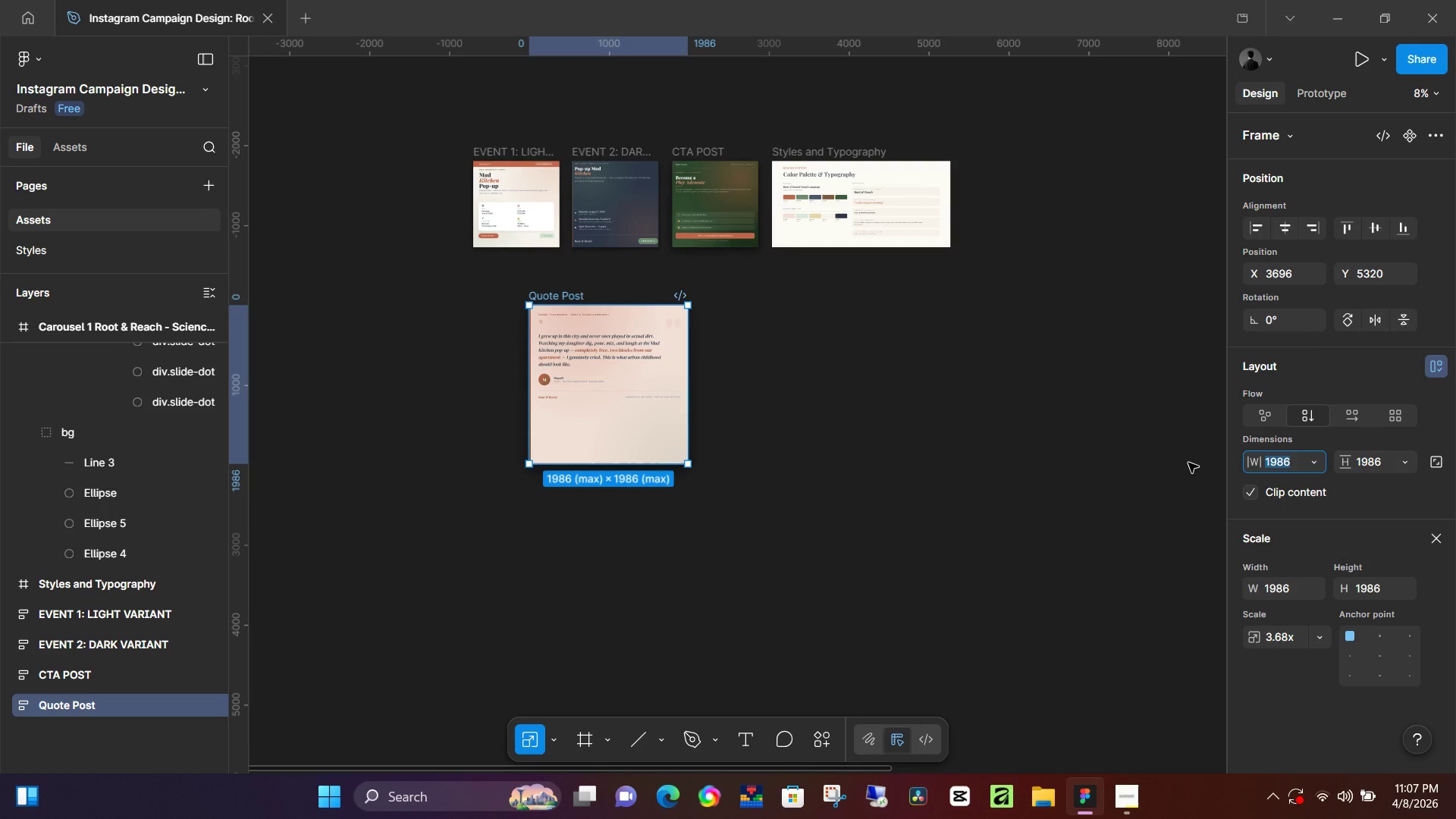 
wait(16.7)
 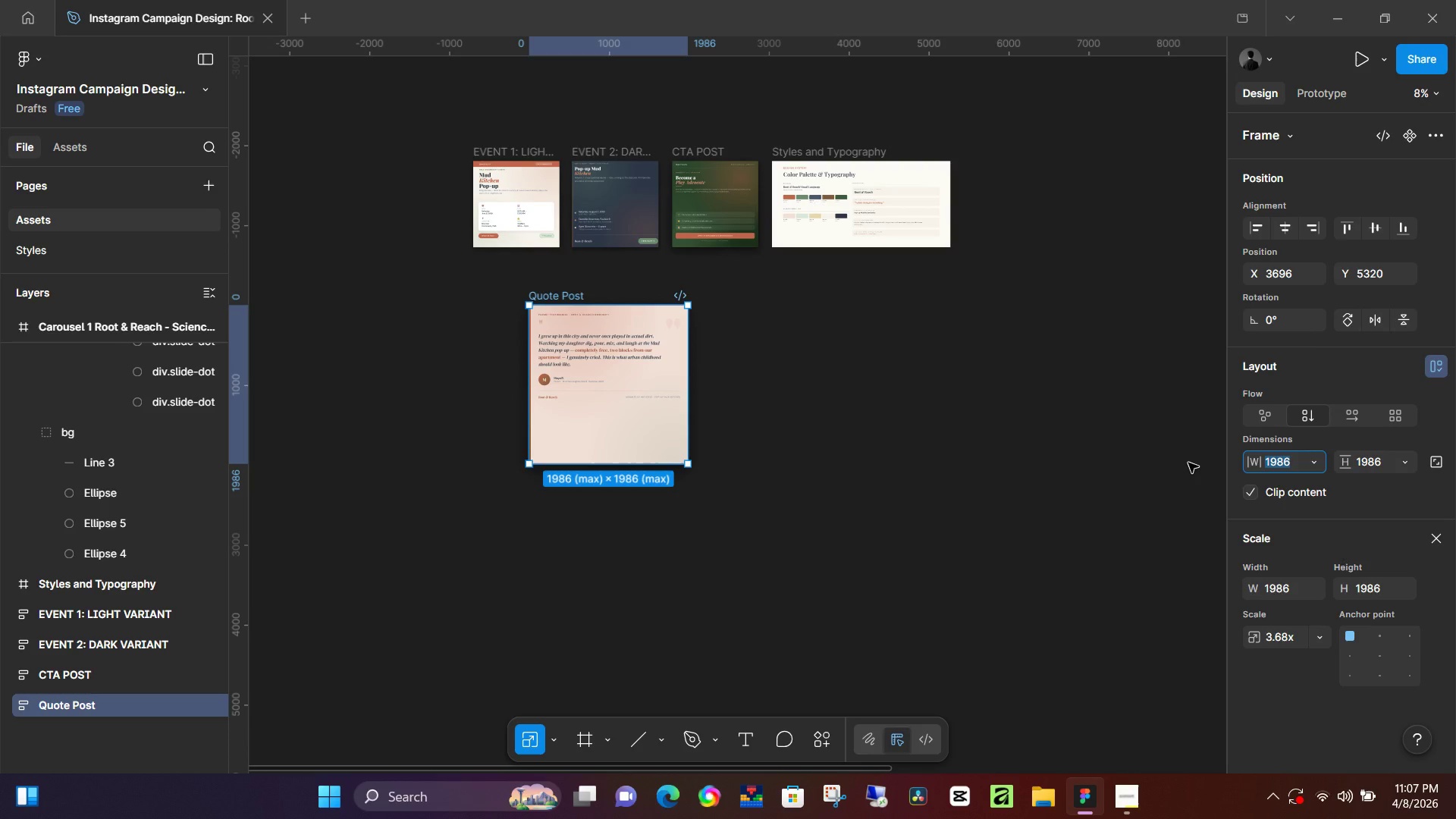 
left_click_drag(start_coordinate=[689, 459], to_coordinate=[619, 363])
 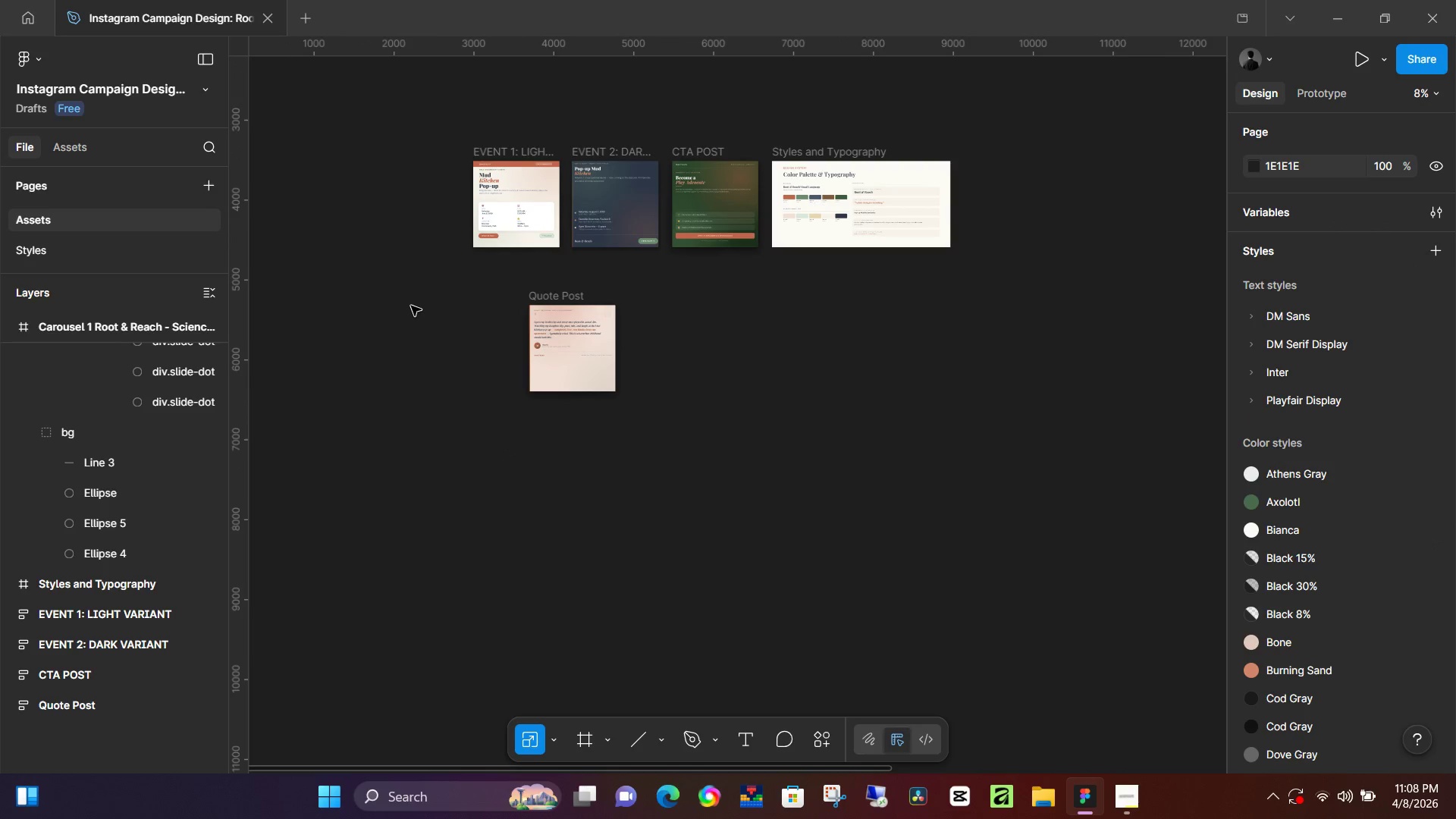 
mouse_move([554, 301])
 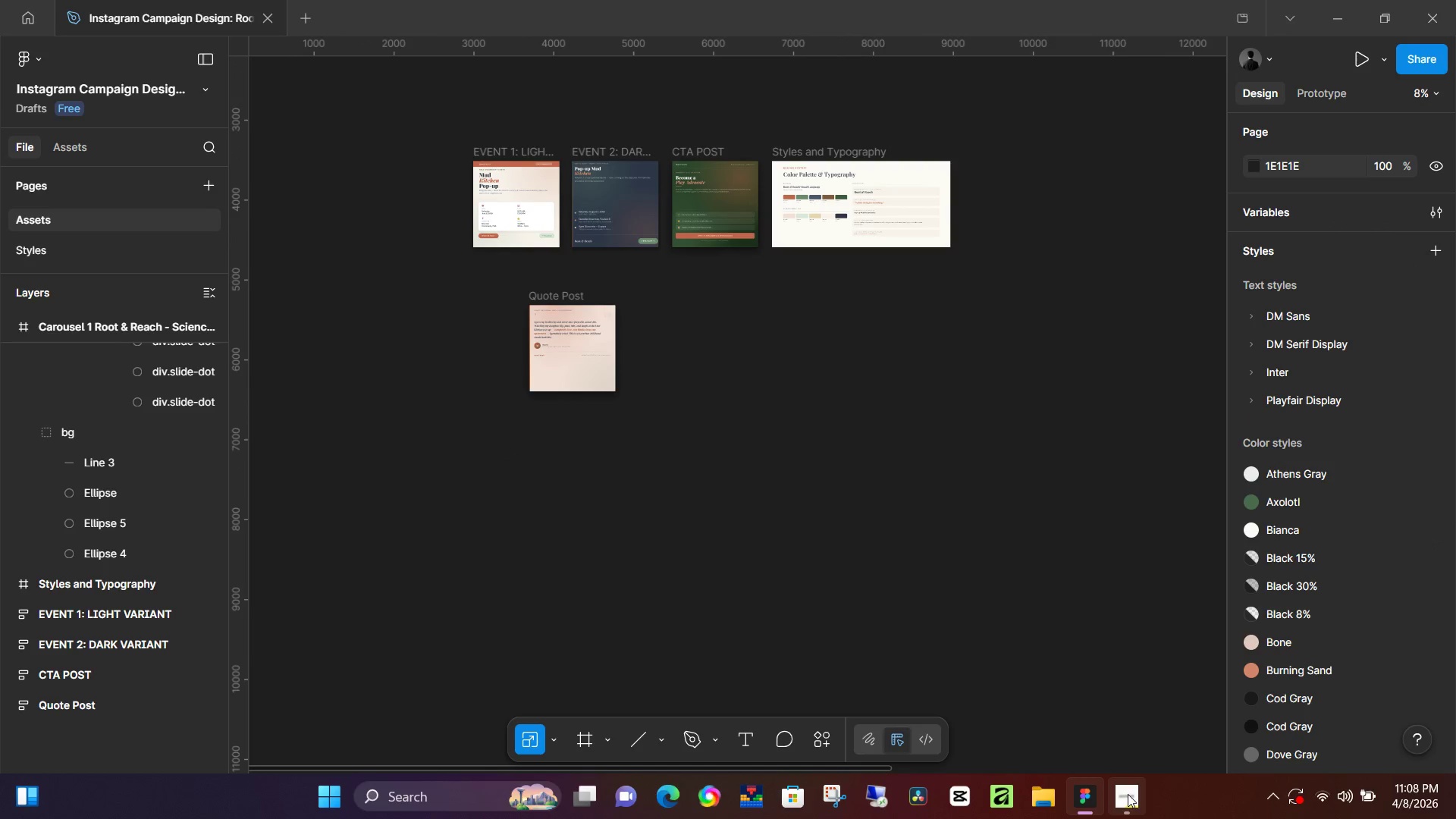 
left_click([1124, 794])